 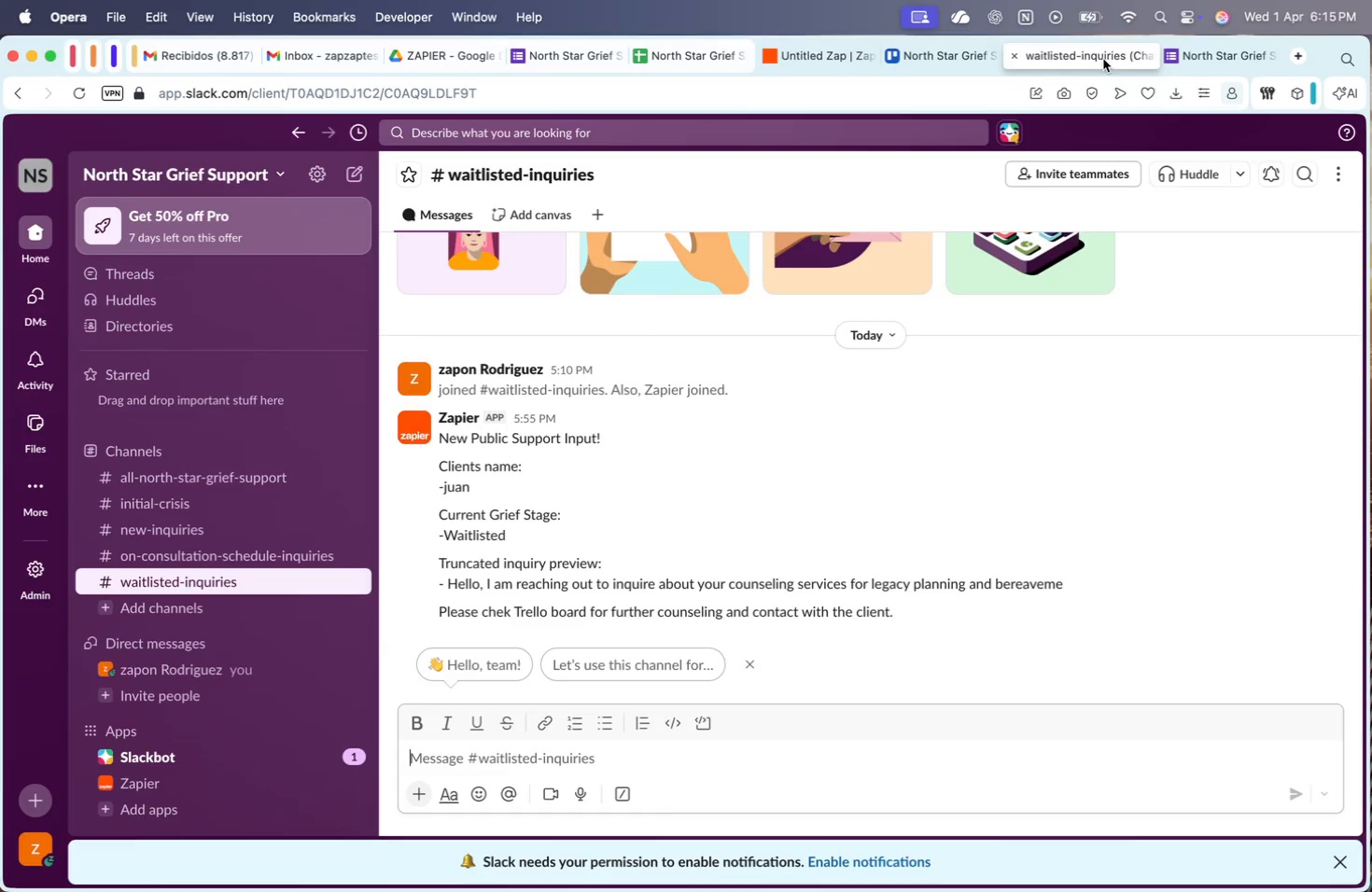 
mouse_move([989, 47])
 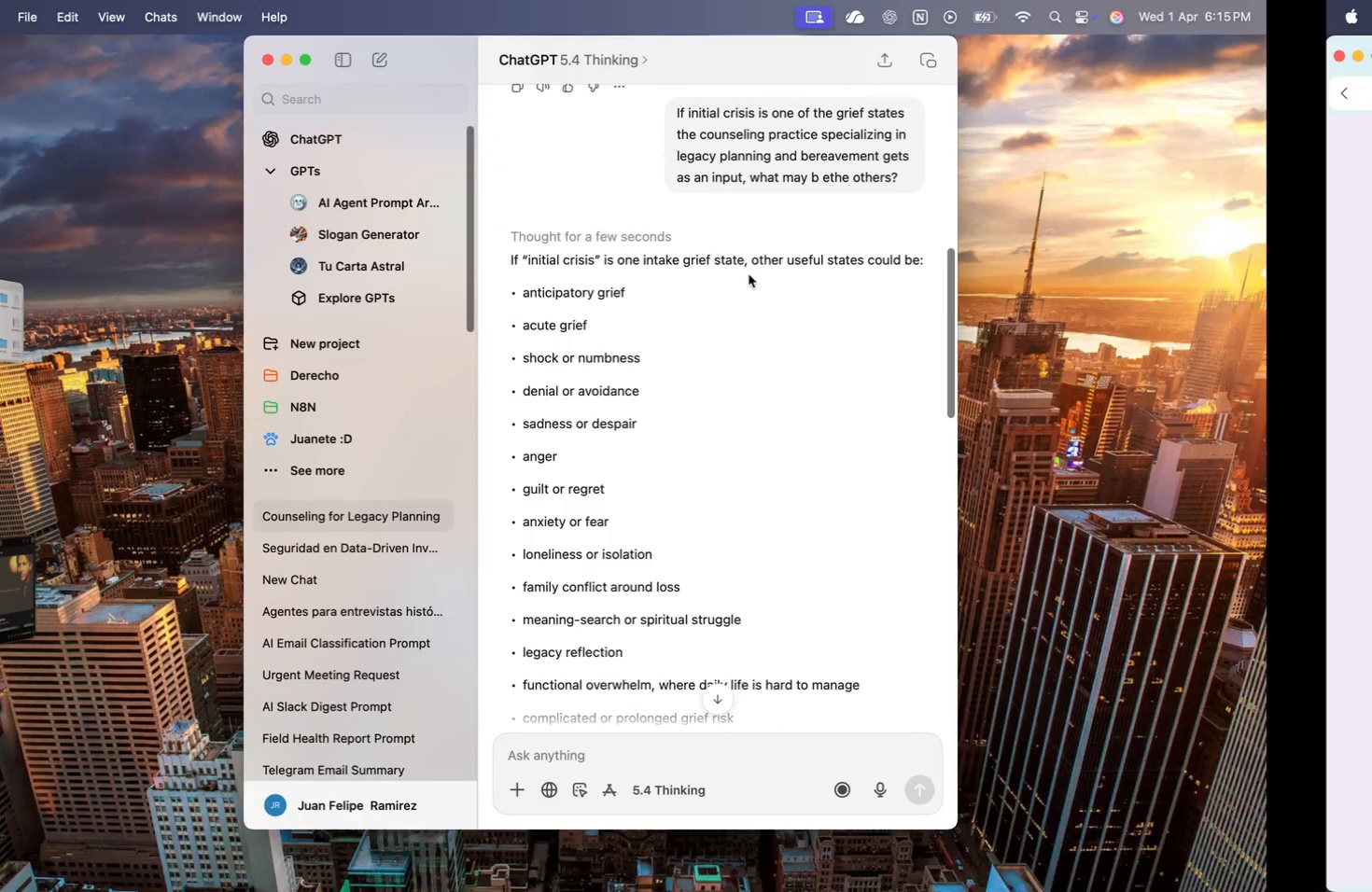 
scroll: coordinate [753, 379], scroll_direction: down, amount: 358.0
 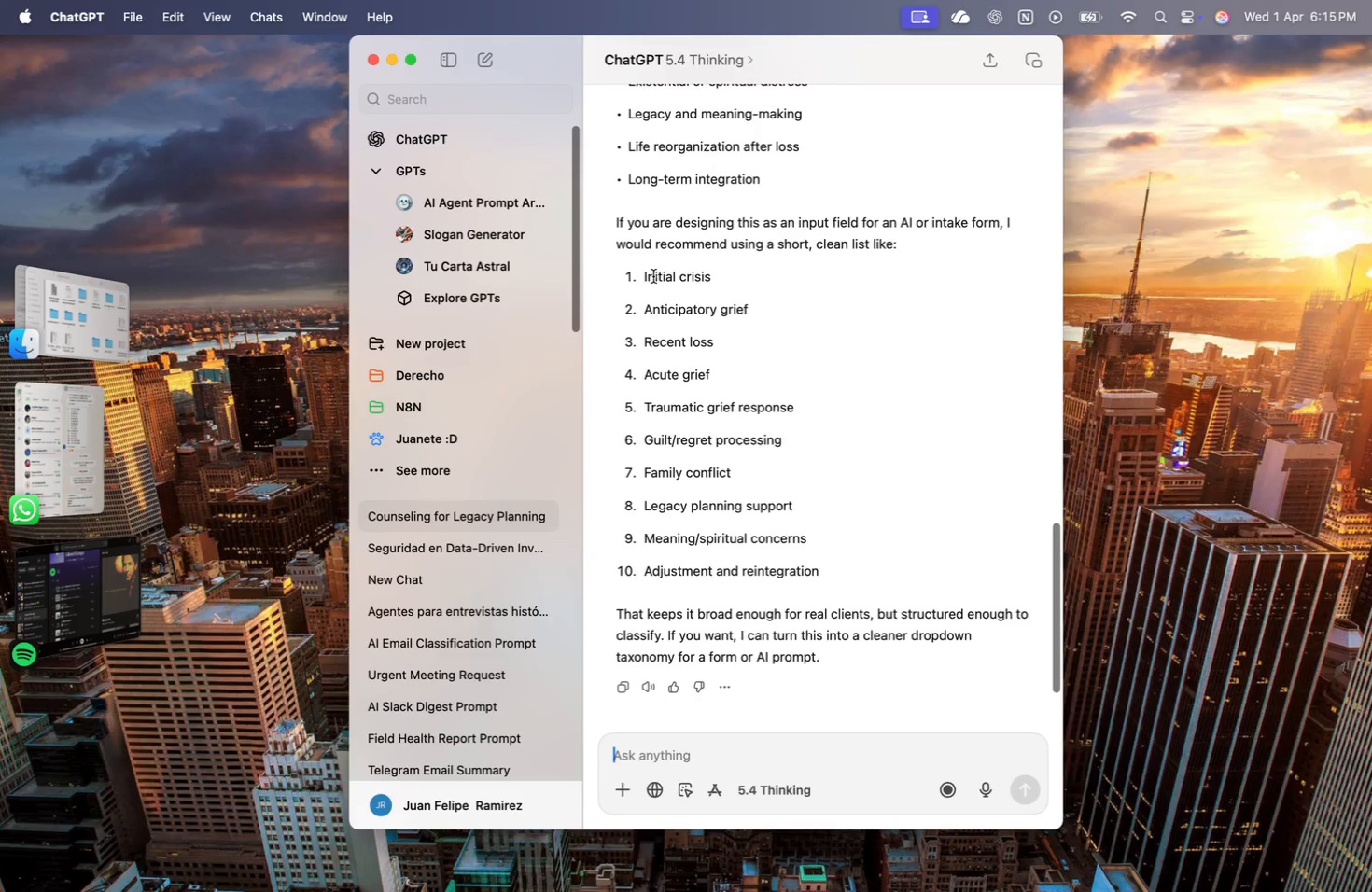 
wait(8.4)
 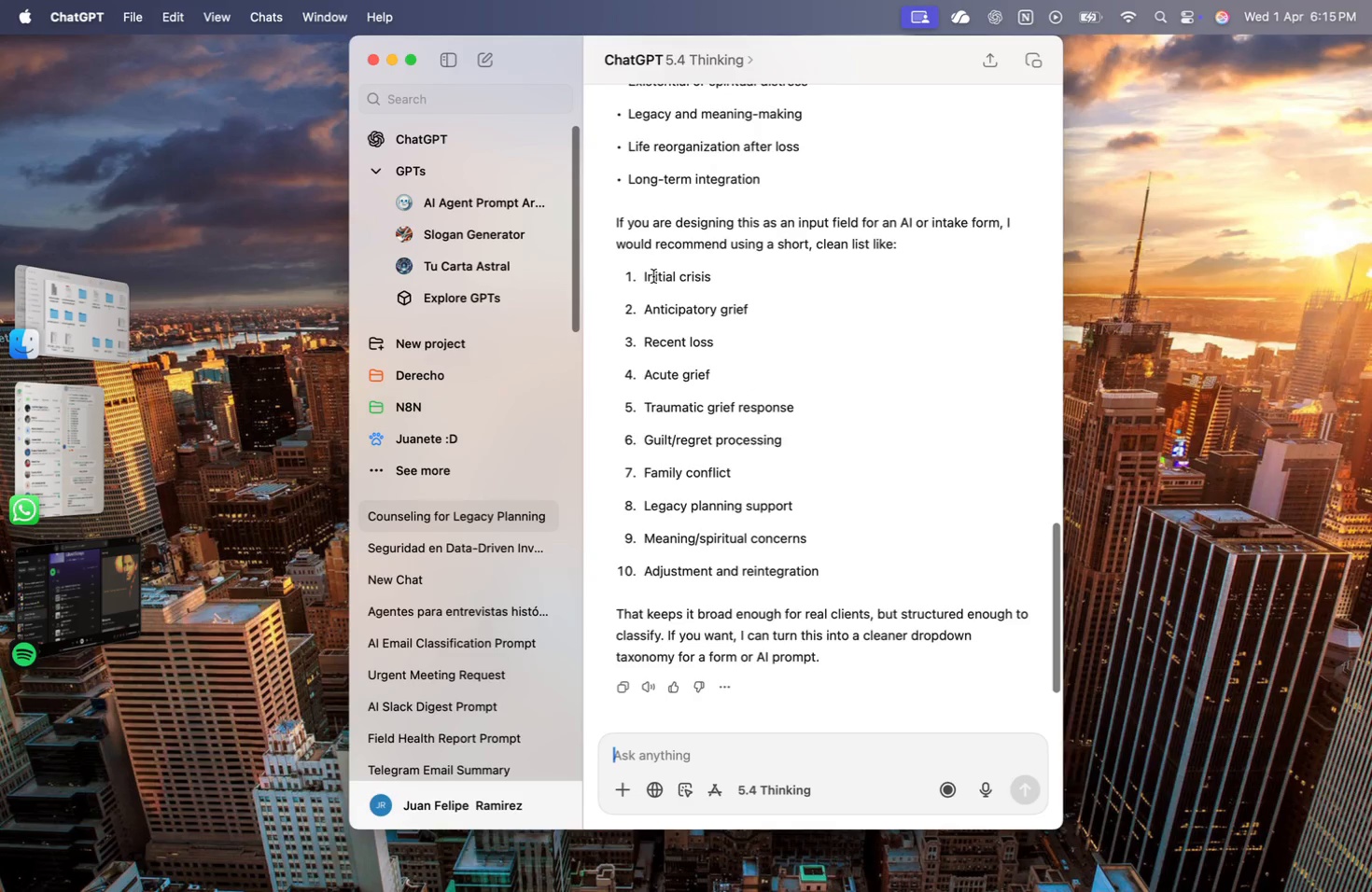 
left_click([1141, 56])